 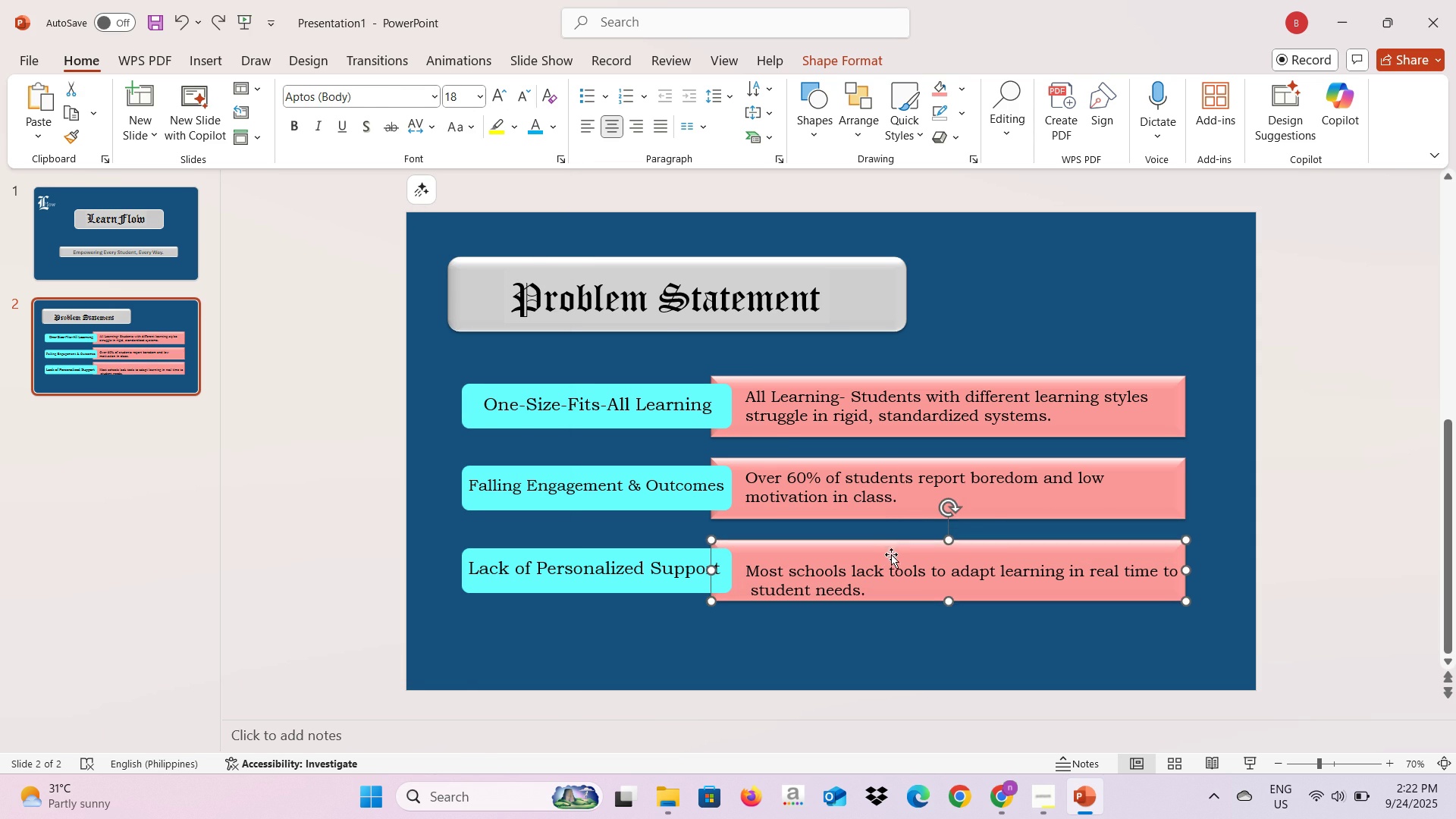 
left_click([894, 572])
 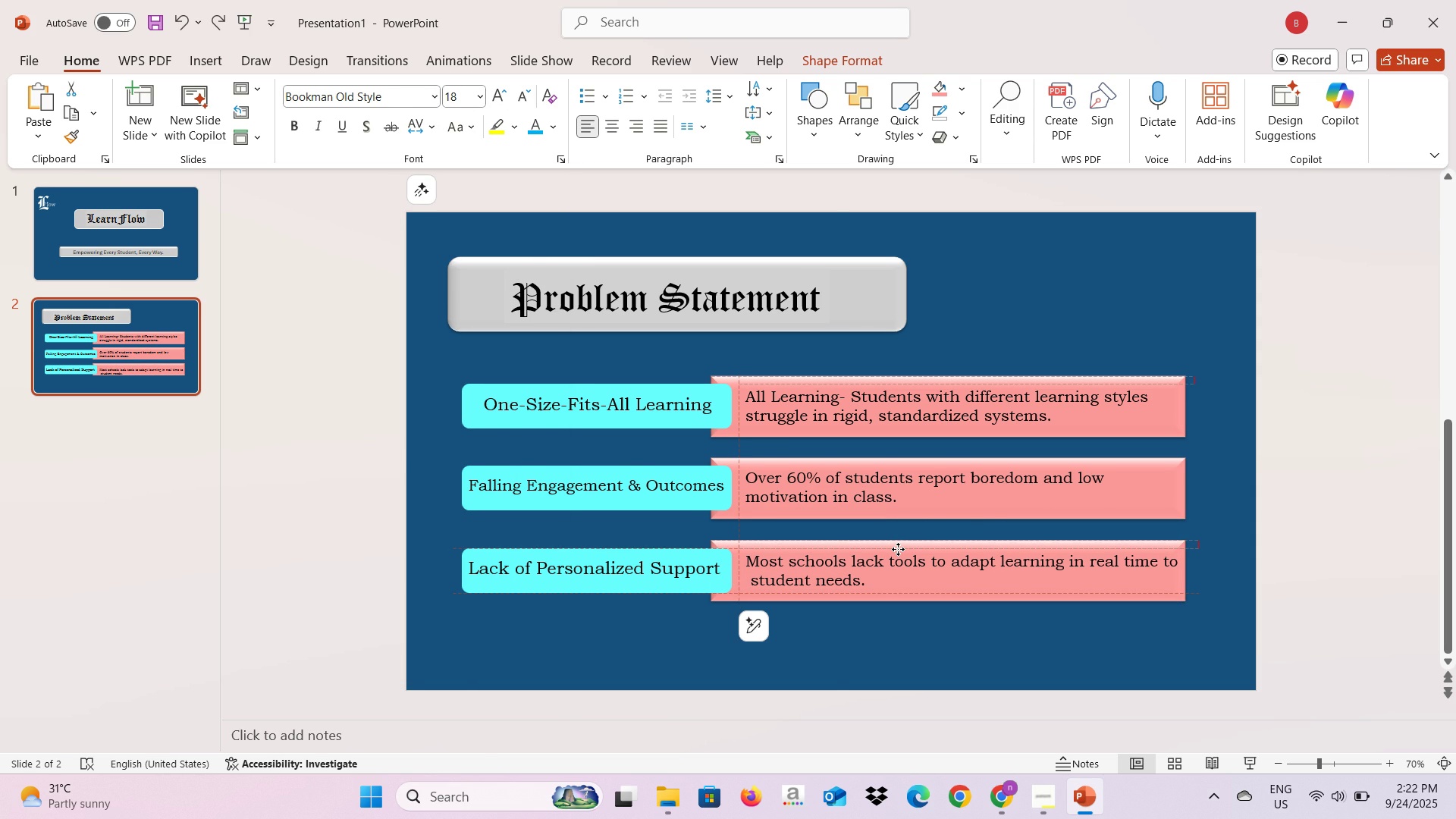 
wait(5.01)
 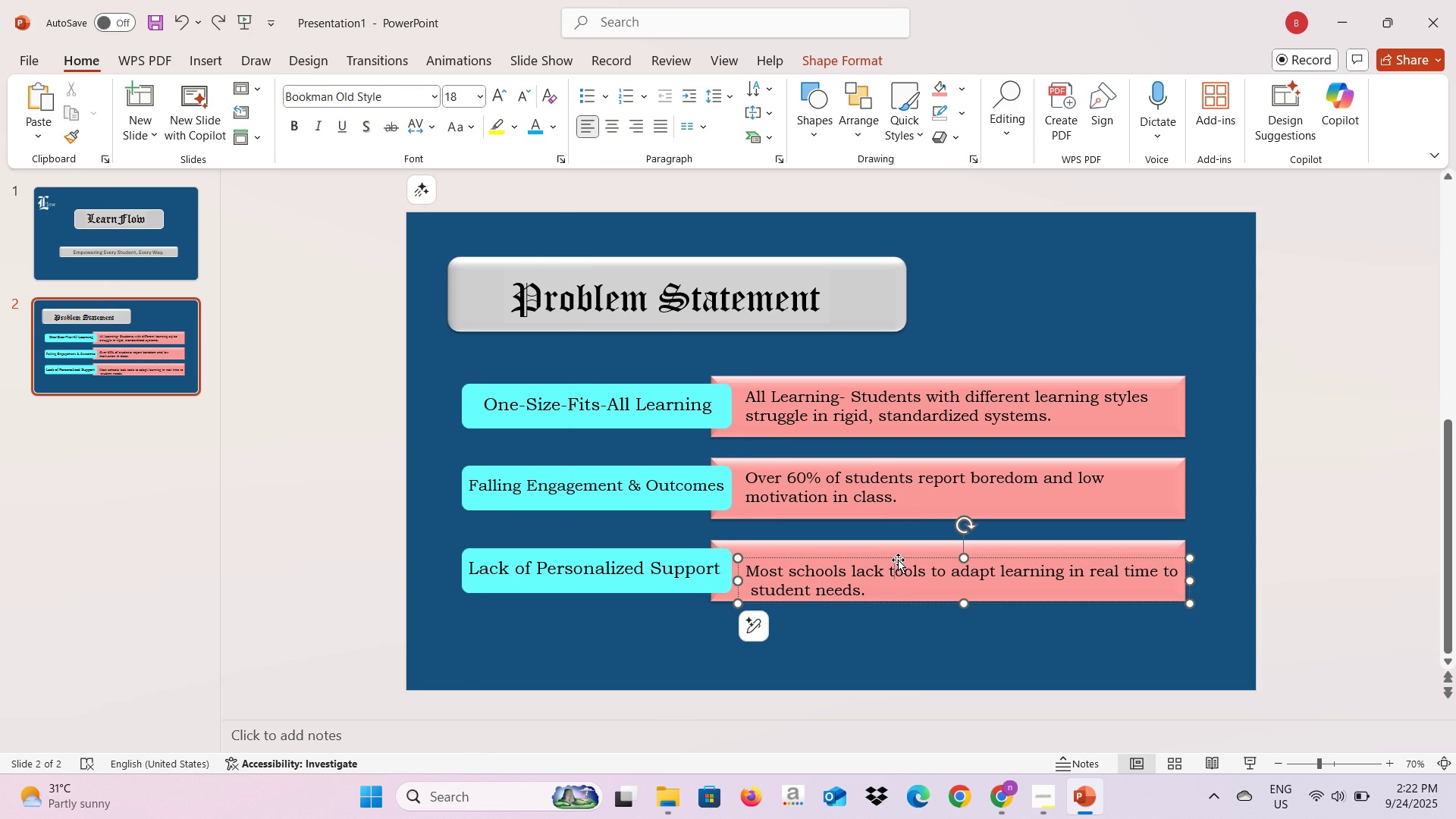 
left_click([1021, 635])
 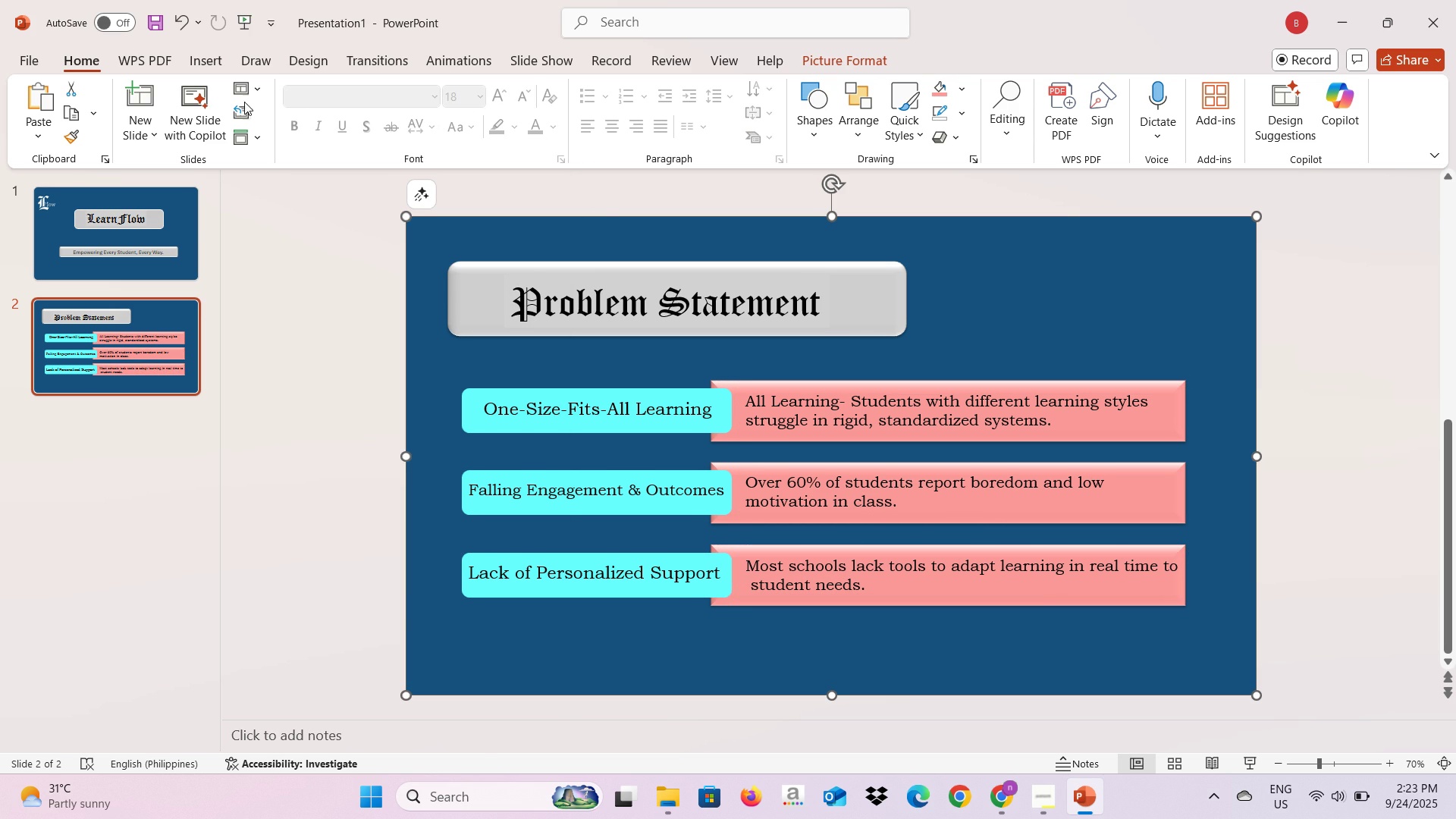 
key(Alt+AltLeft)
 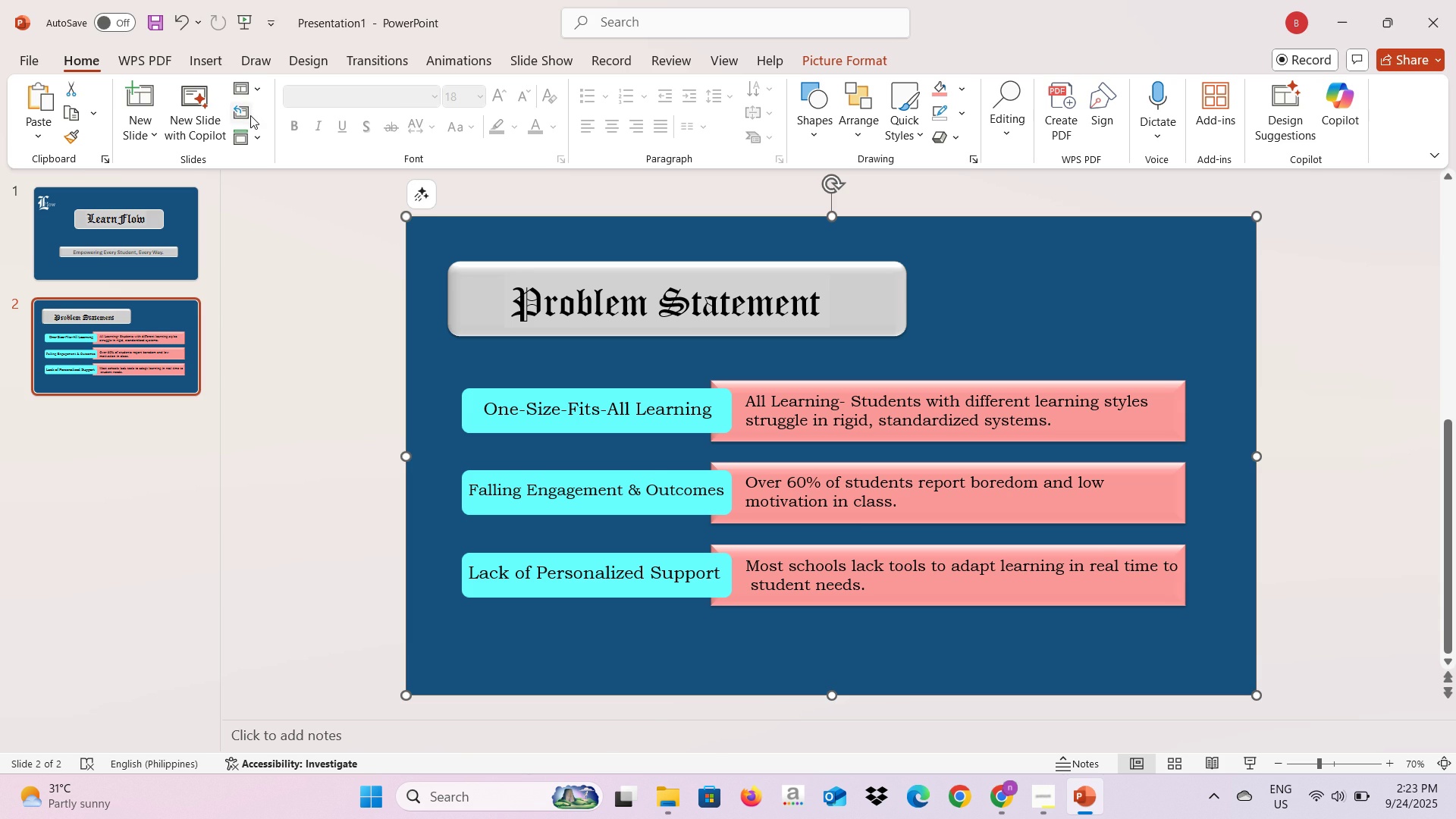 
key(Alt+Tab)
 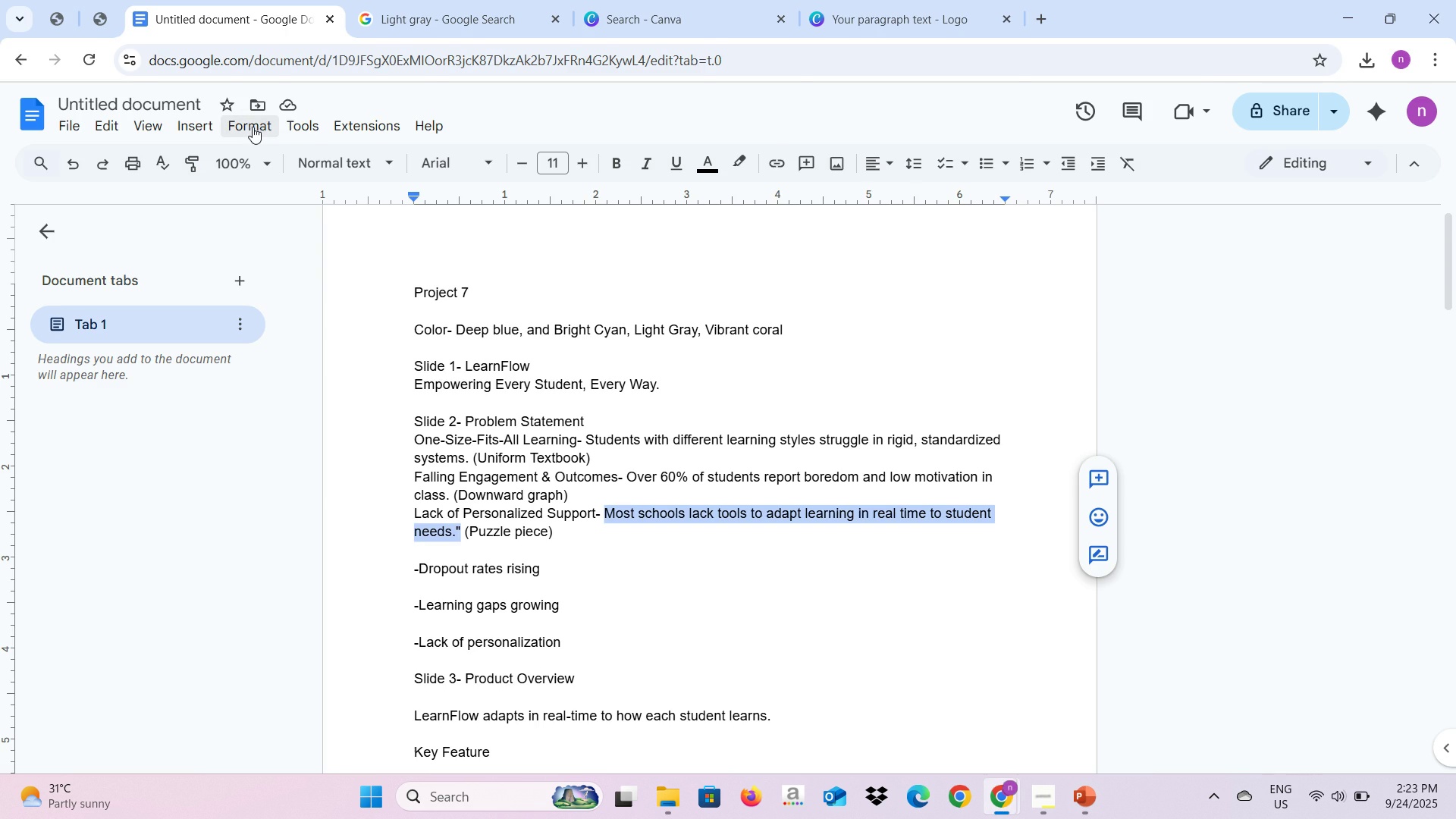 
key(Alt+AltLeft)
 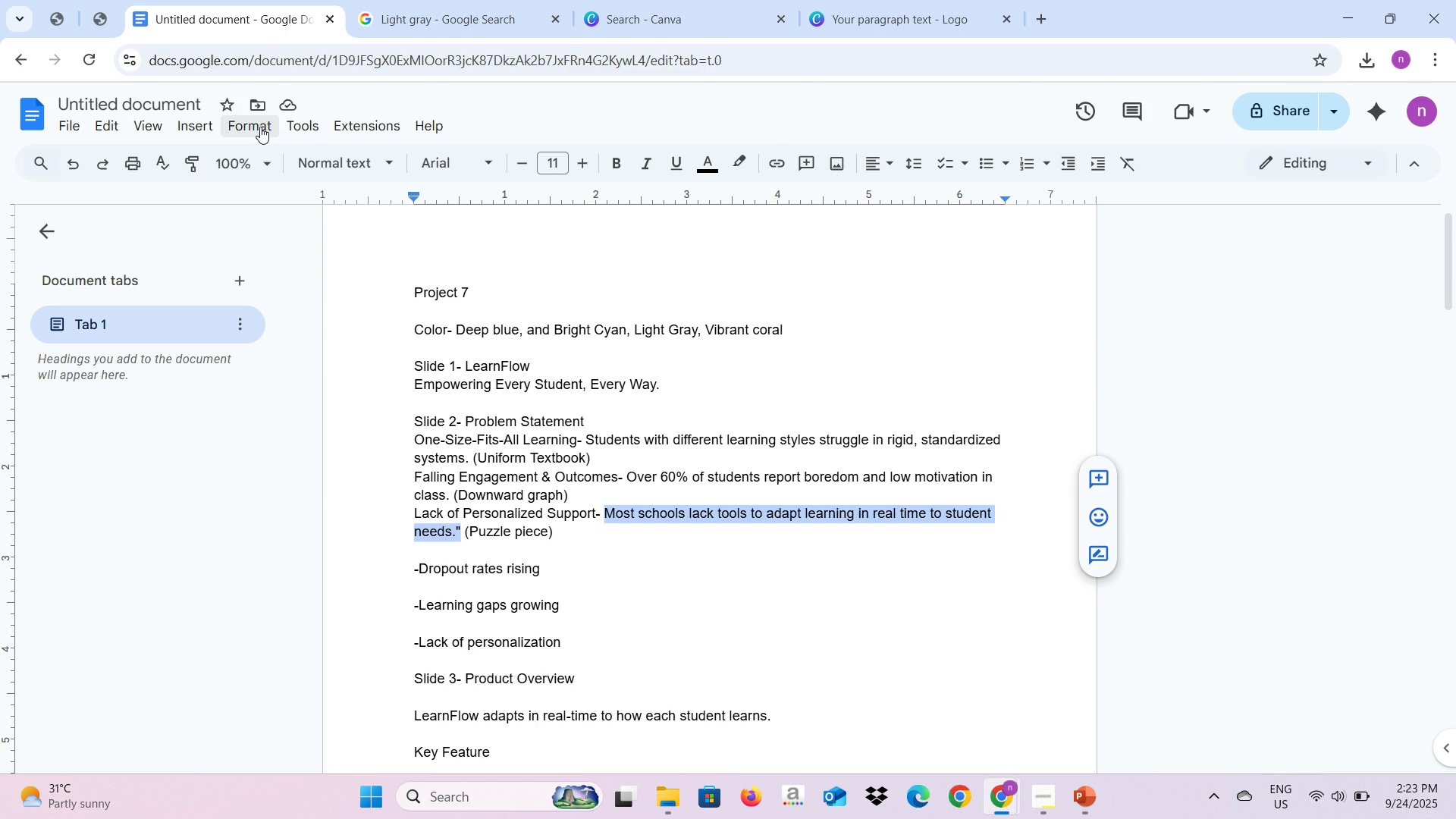 
key(Alt+Tab)